 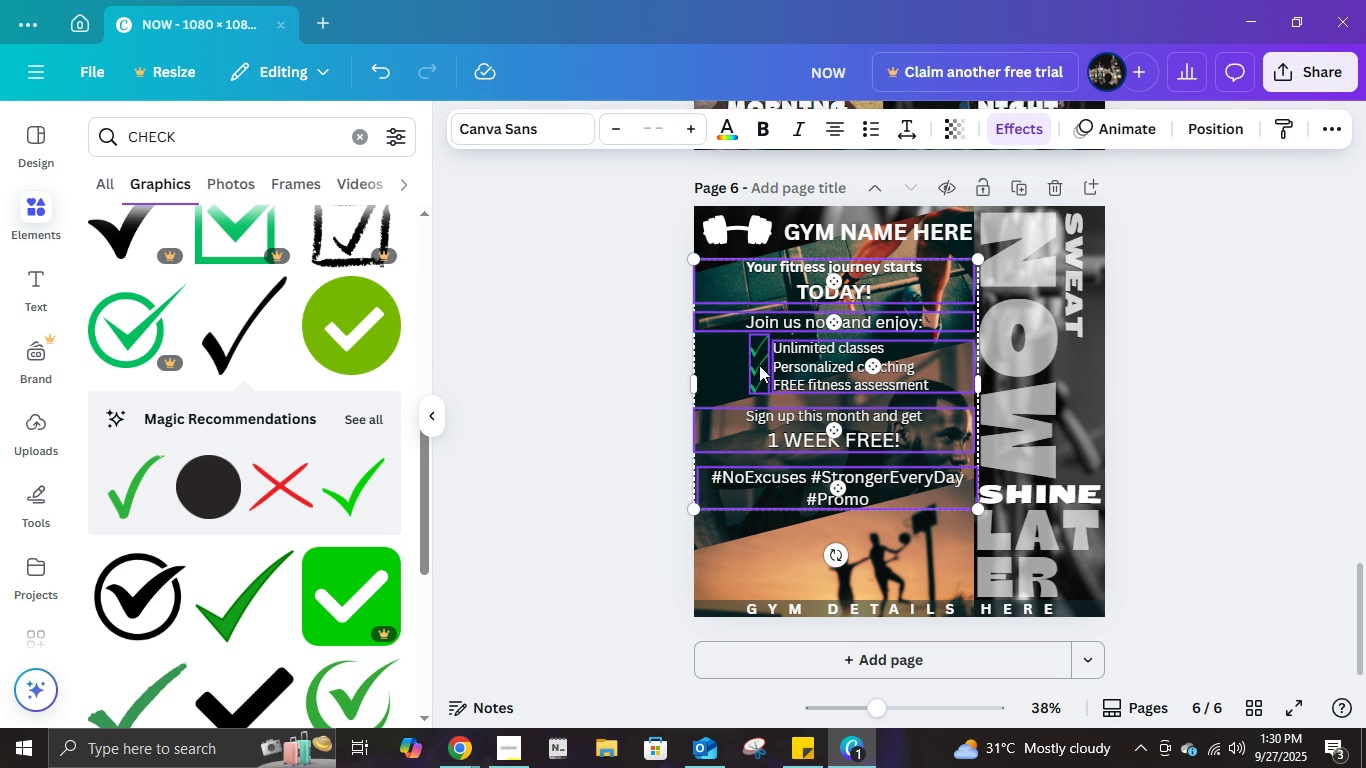 
key(Shift+ShiftLeft)
 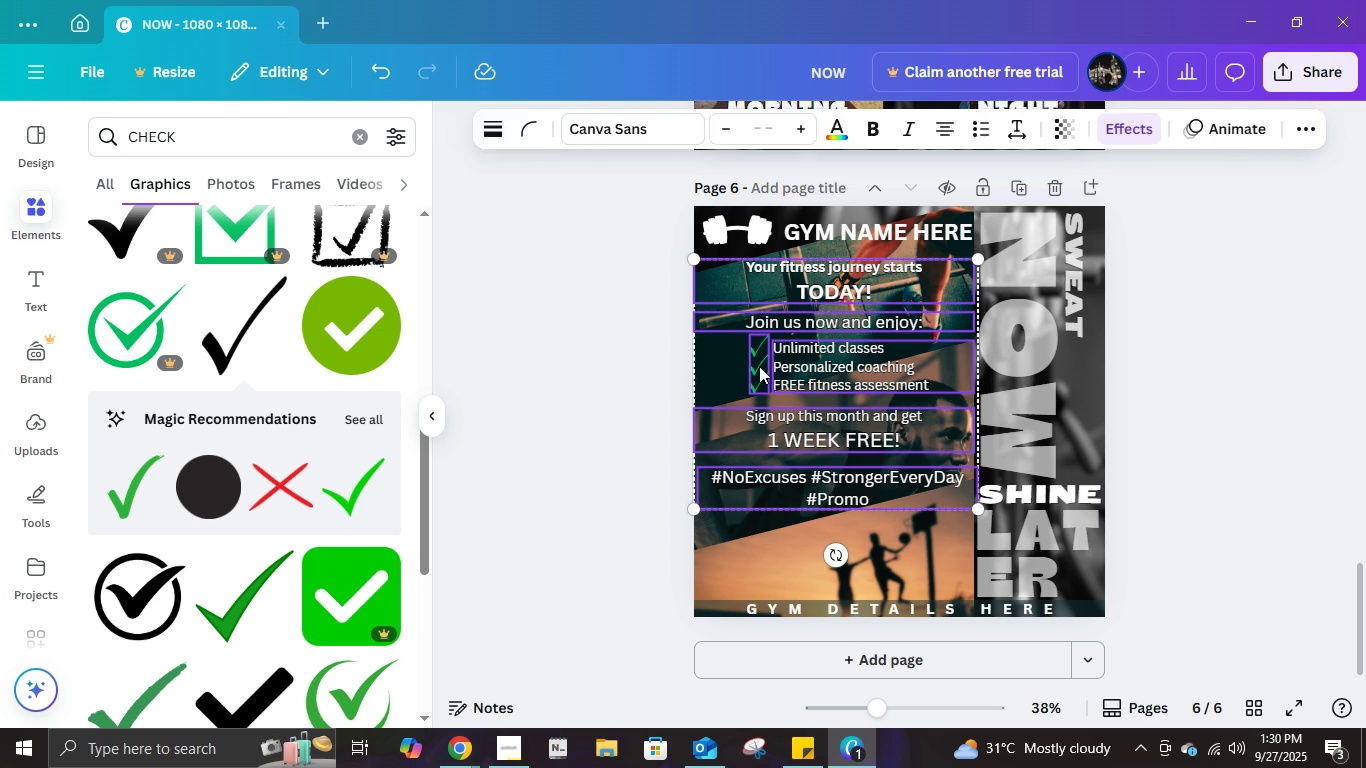 
key(Shift+ShiftLeft)
 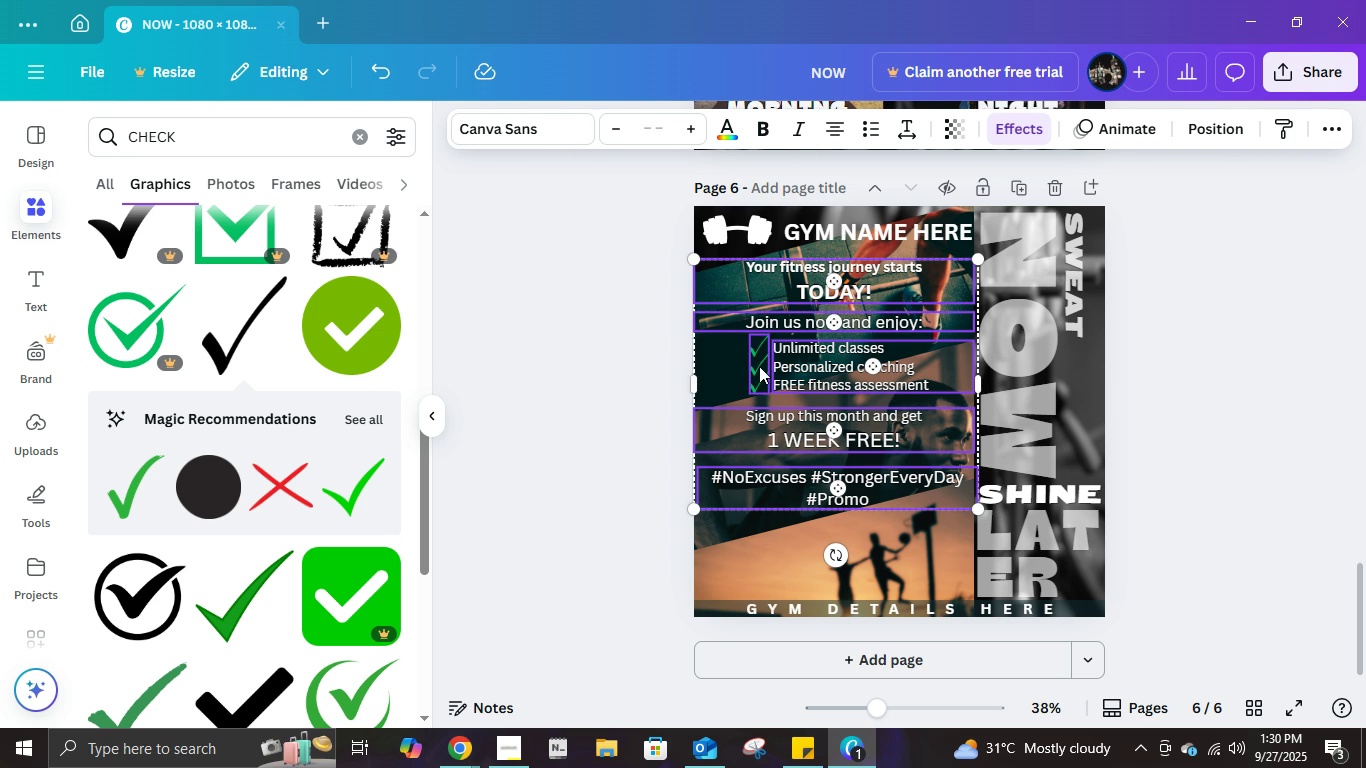 
left_click([759, 366])
 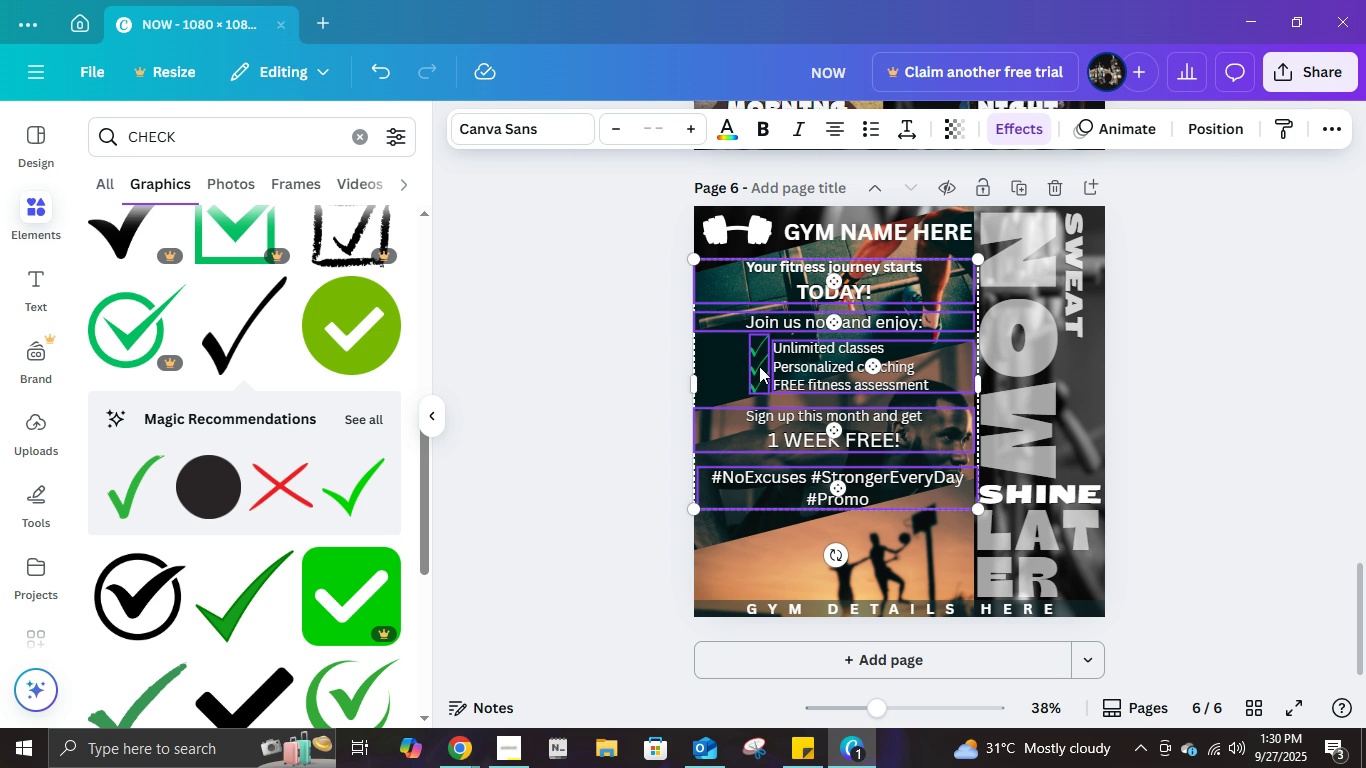 
key(Shift+ShiftLeft)
 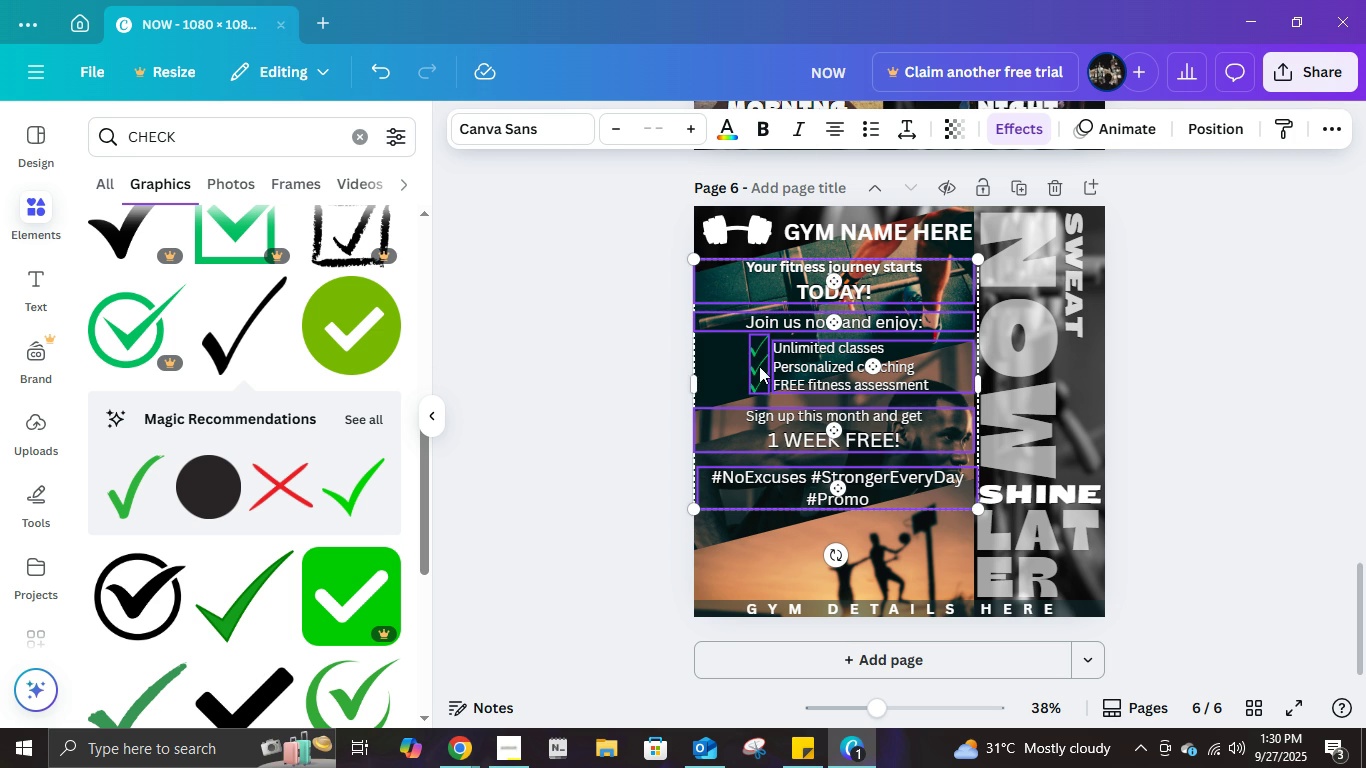 
key(Shift+ShiftLeft)
 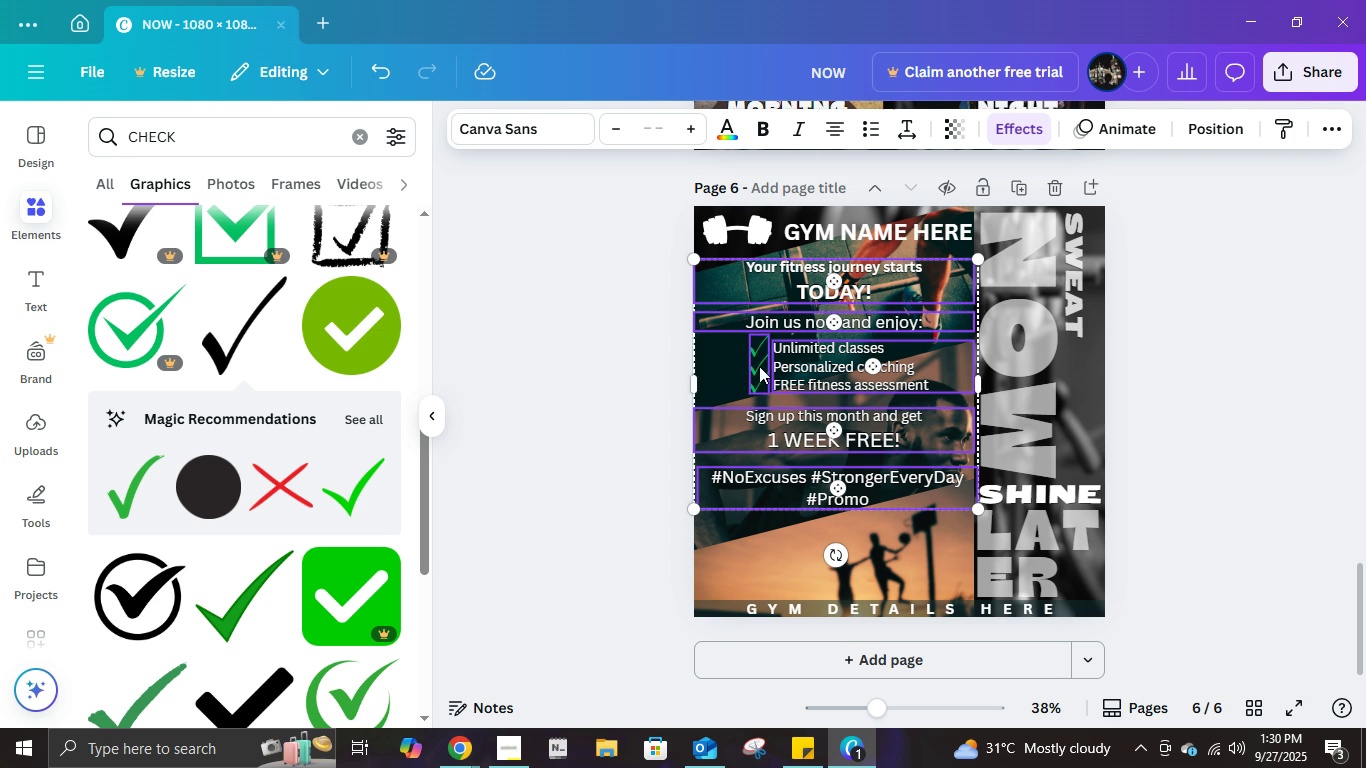 
key(Shift+ShiftLeft)
 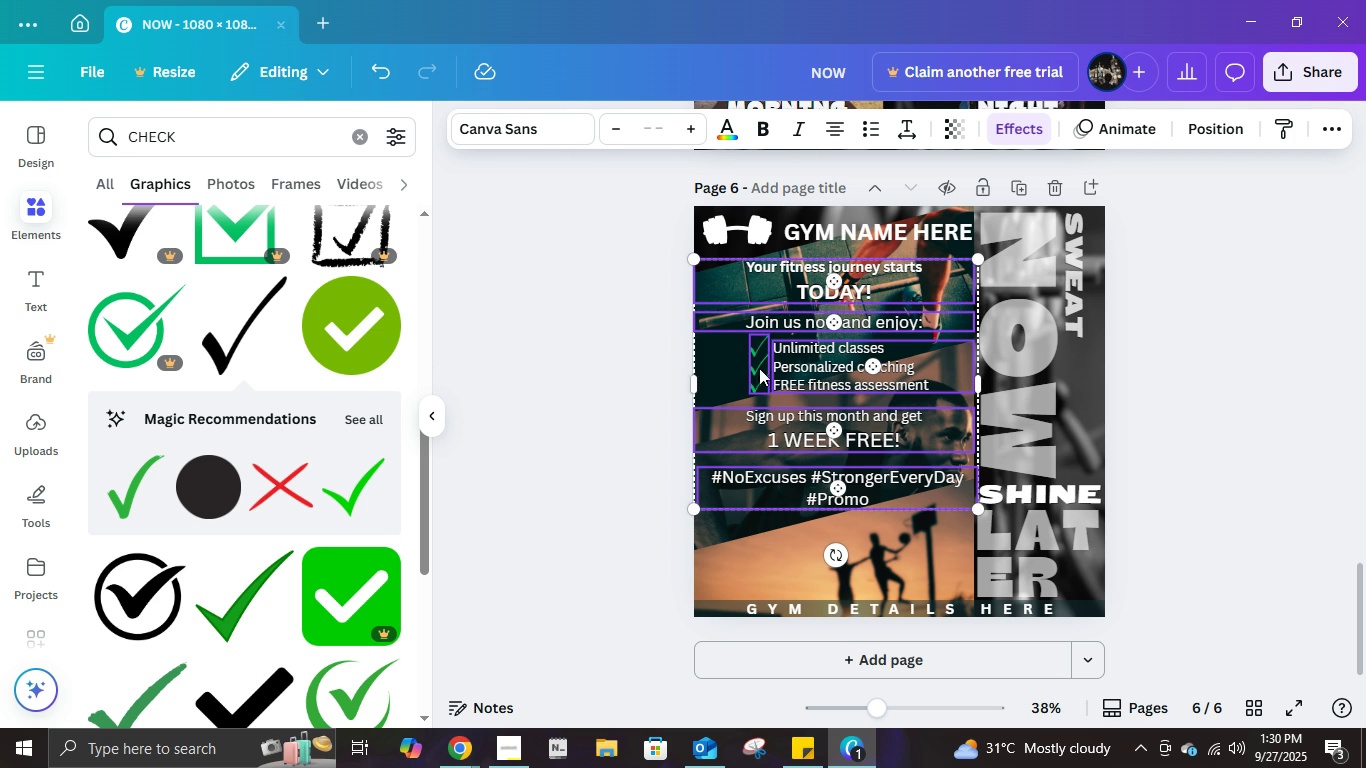 
key(Shift+ShiftLeft)
 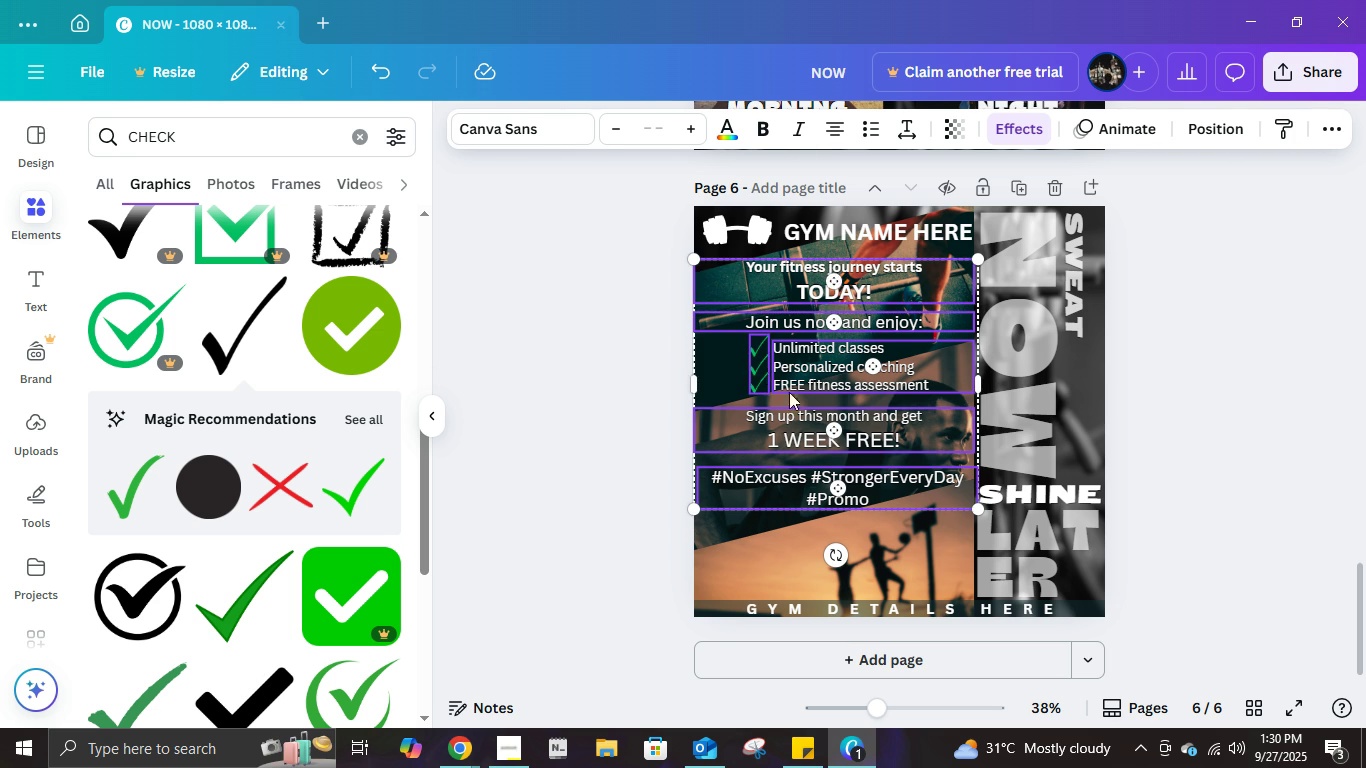 
key(Shift+ShiftLeft)
 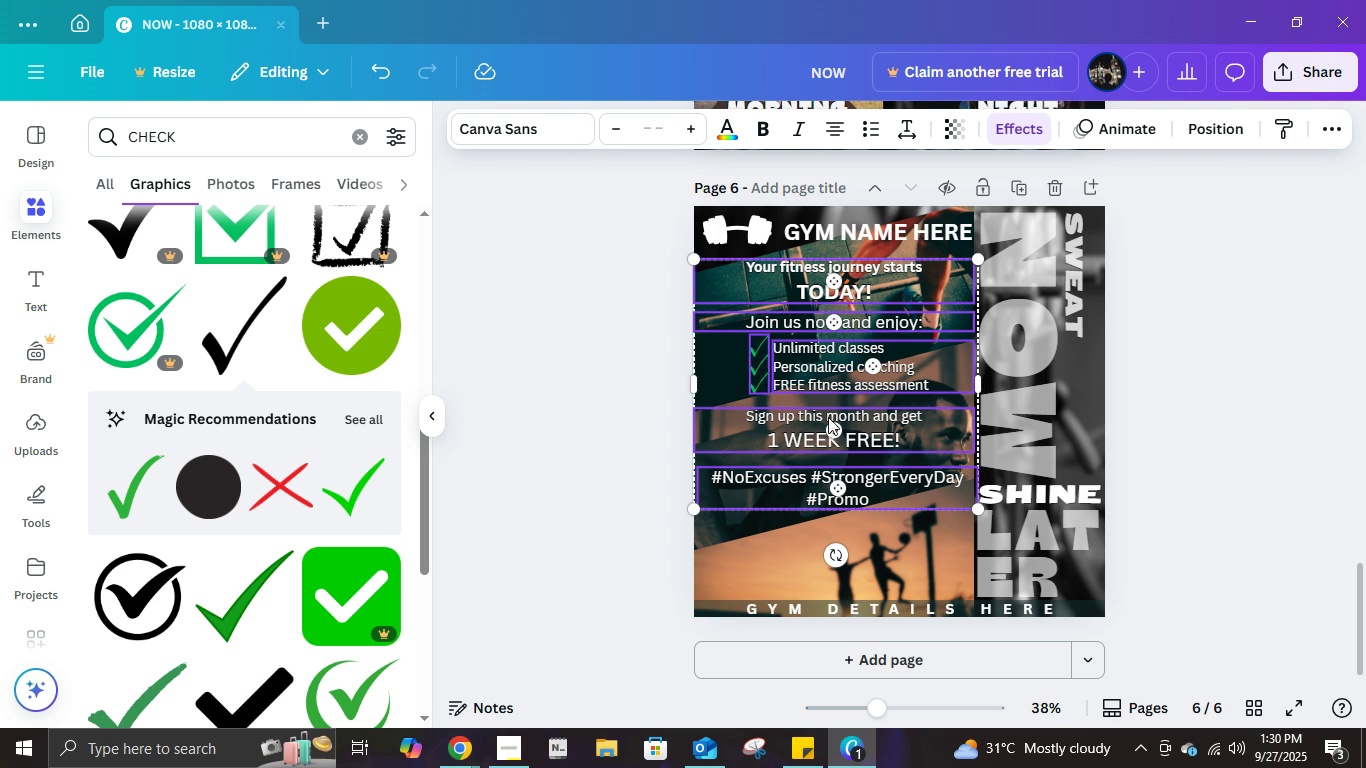 
key(Shift+ShiftLeft)